 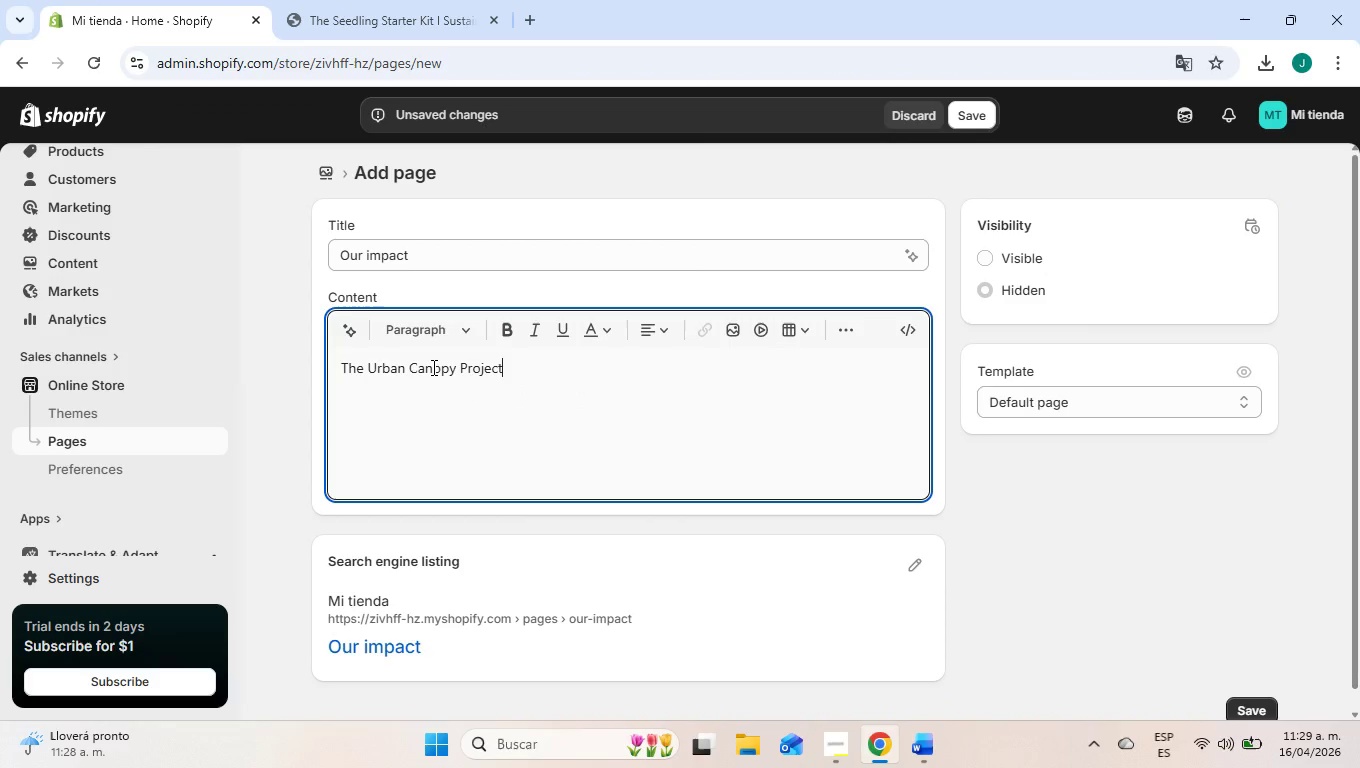 
key(Control+V)
 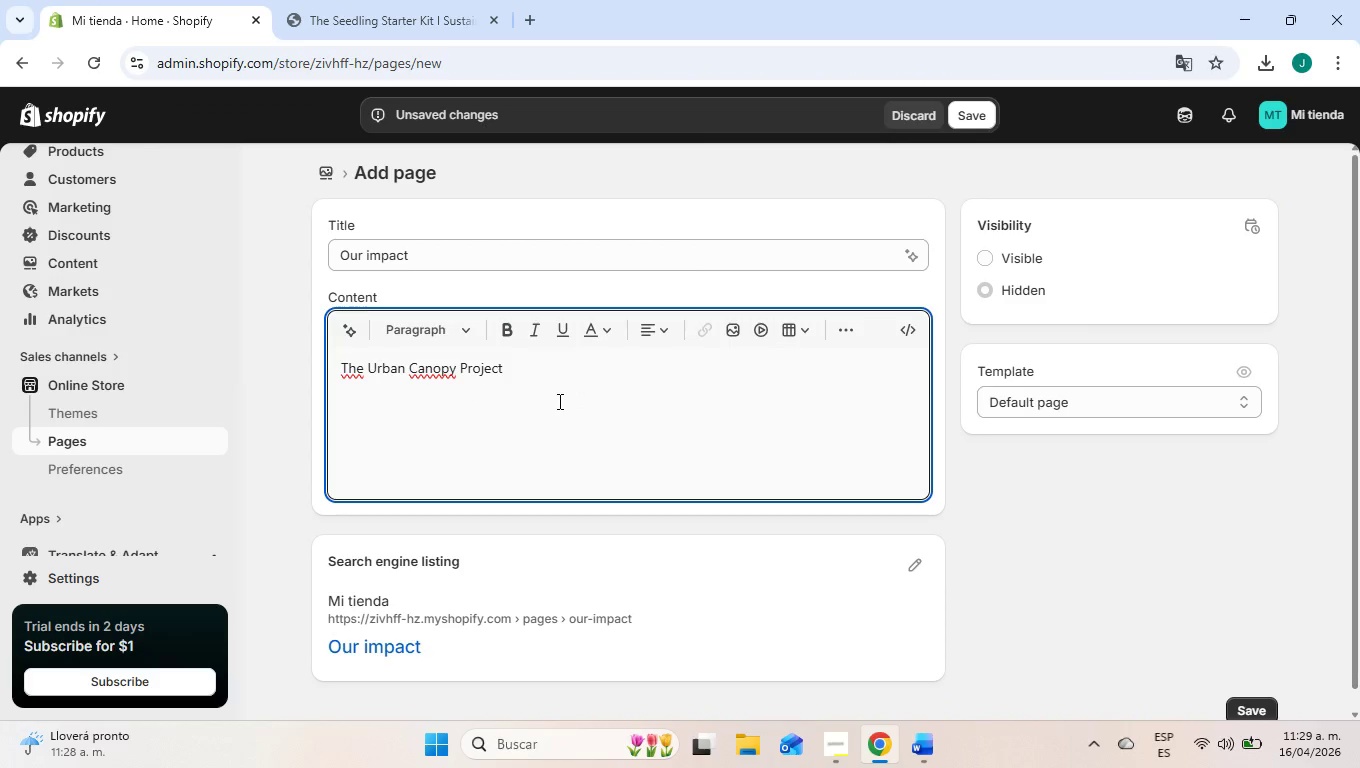 
type(, transparency is our mo)
key(Backspace)
key(Backspace)
type(root.)
 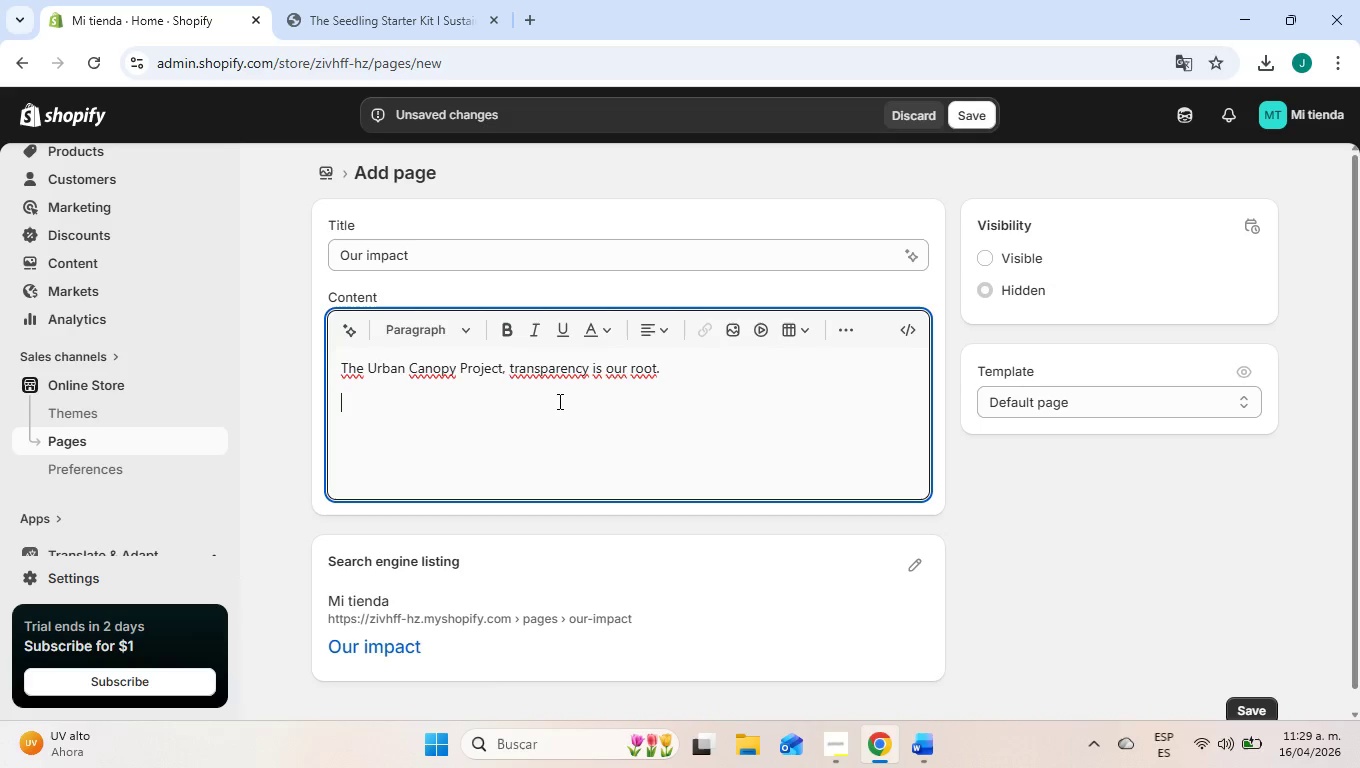 
key(Enter)
 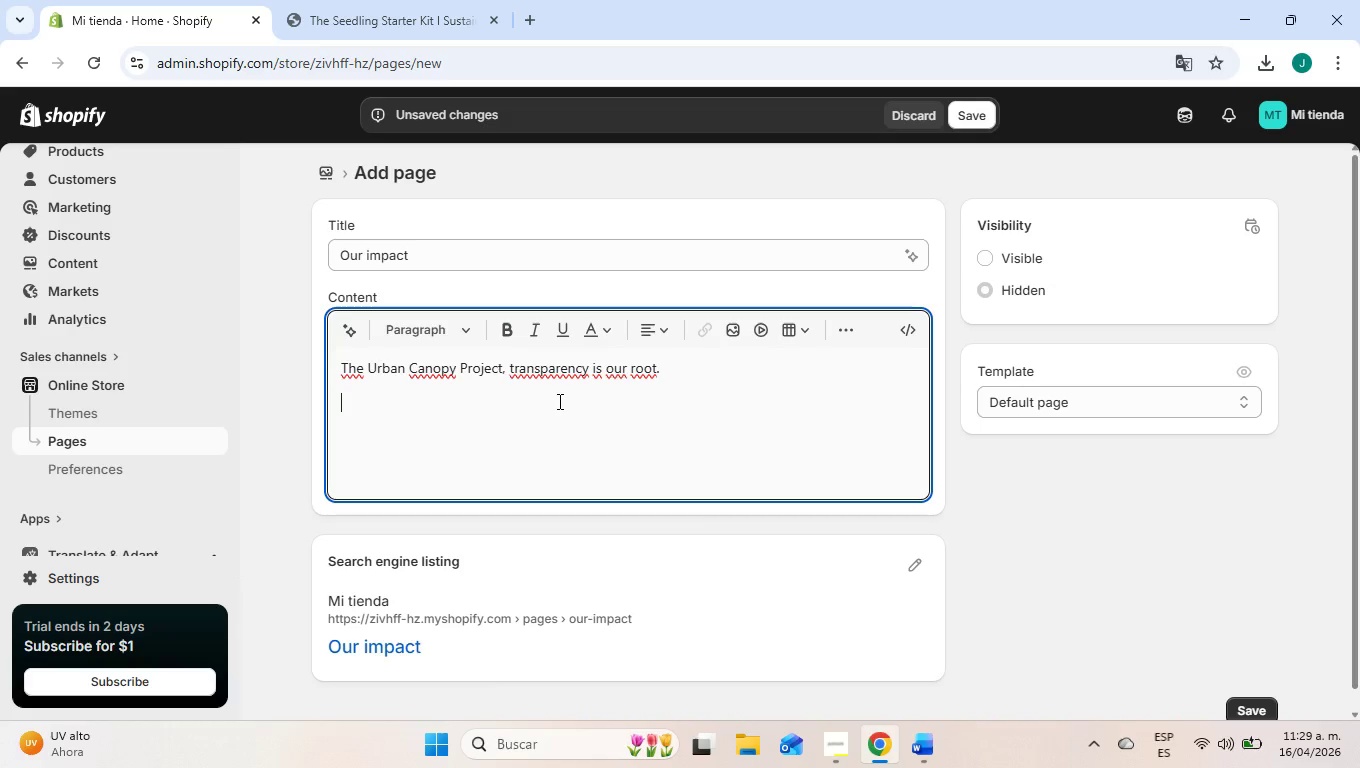 
type(100% of [[)
 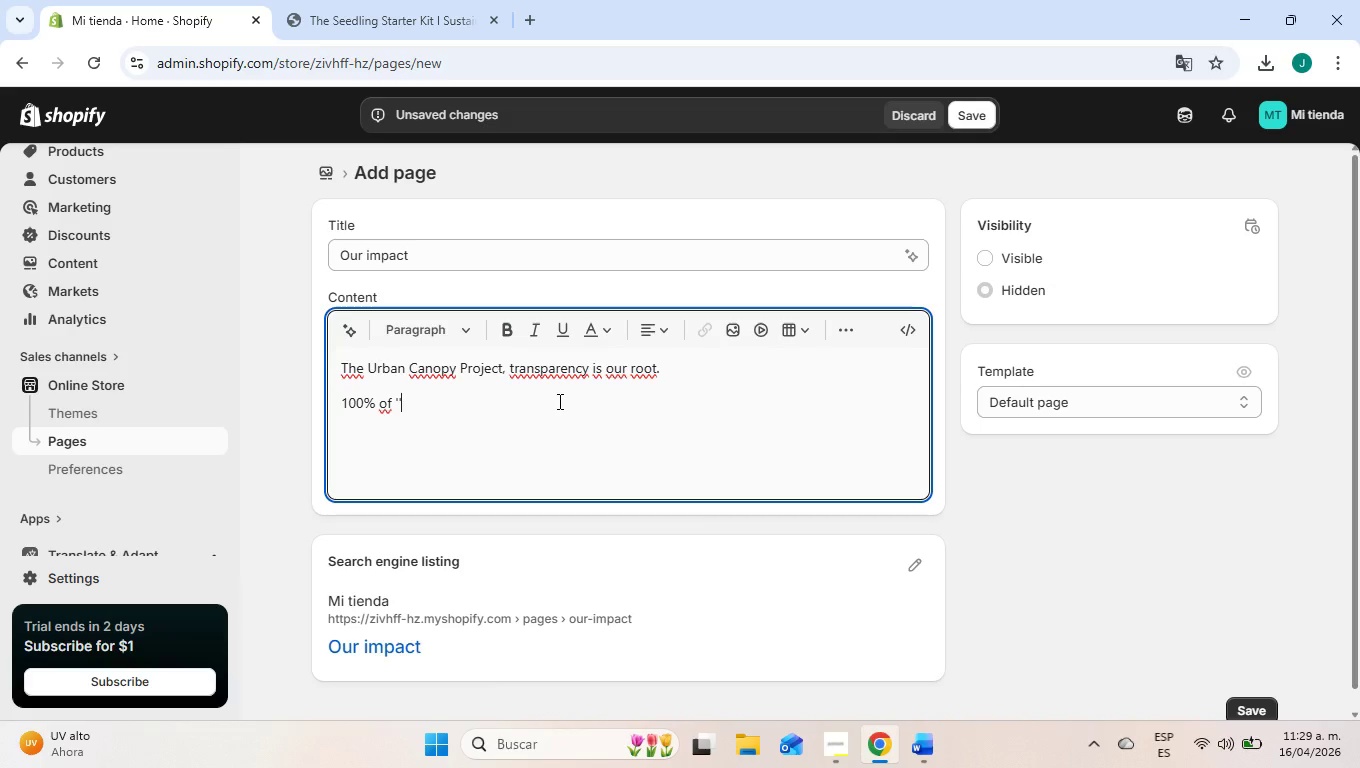 
key(ArrowLeft)
 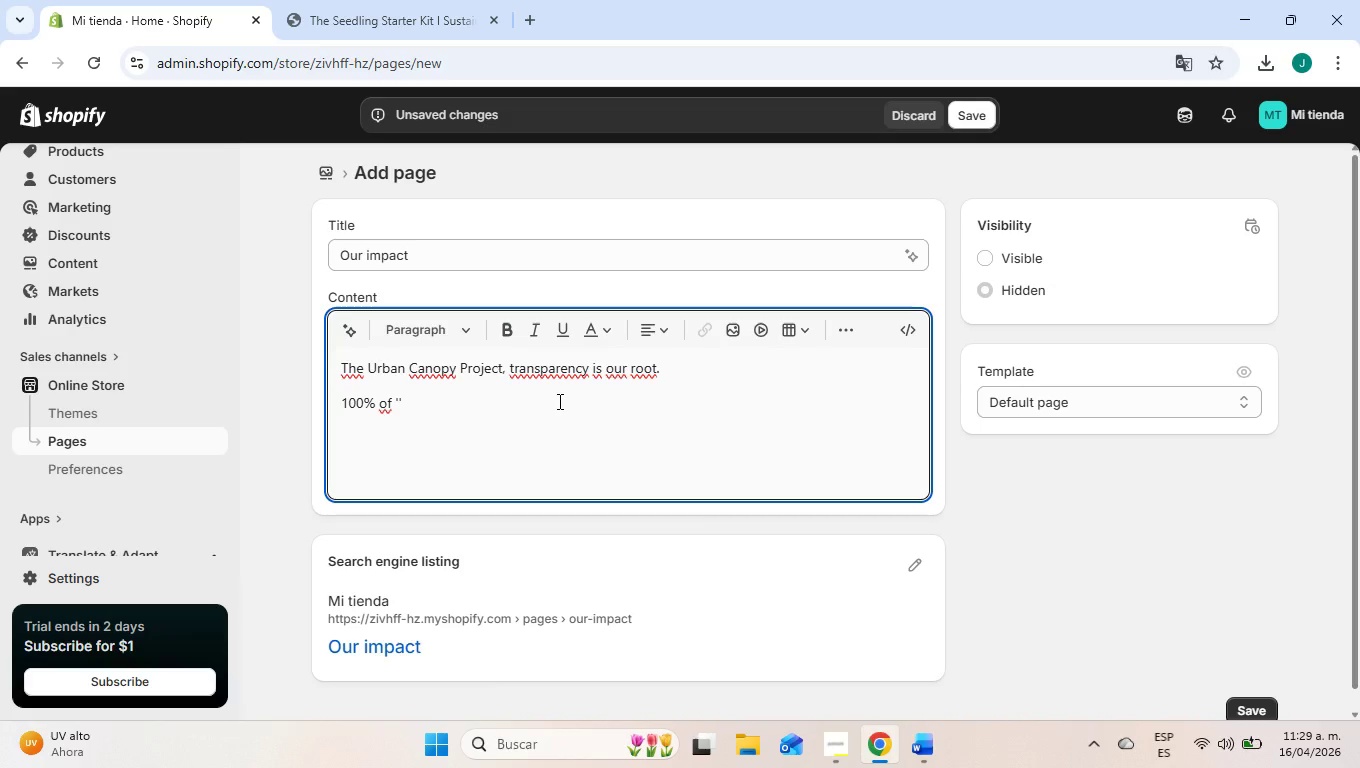 
type(Adopt a)
key(Backspace)
key(Backspace)
type(-a-Sca)
key(Backspace)
key(Backspace)
type(apling)
 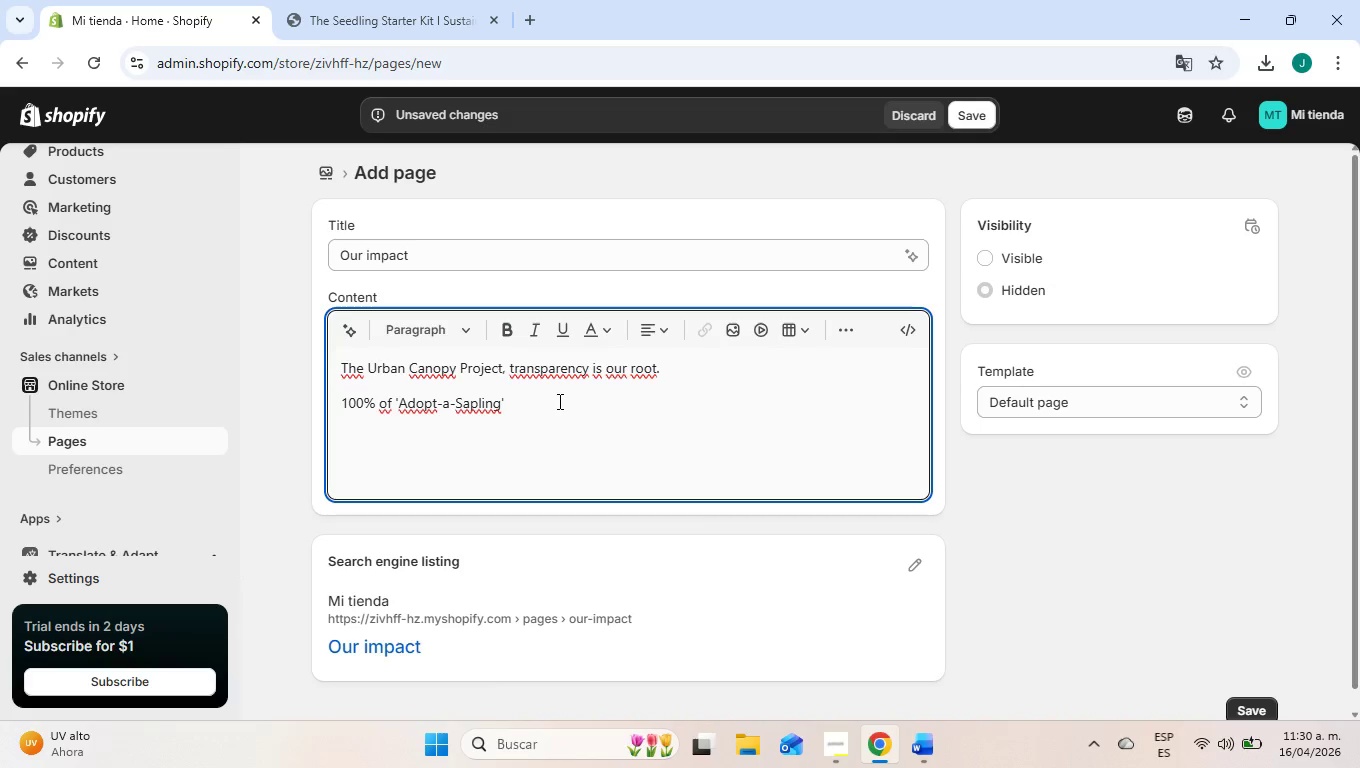 
key(ArrowRight)
 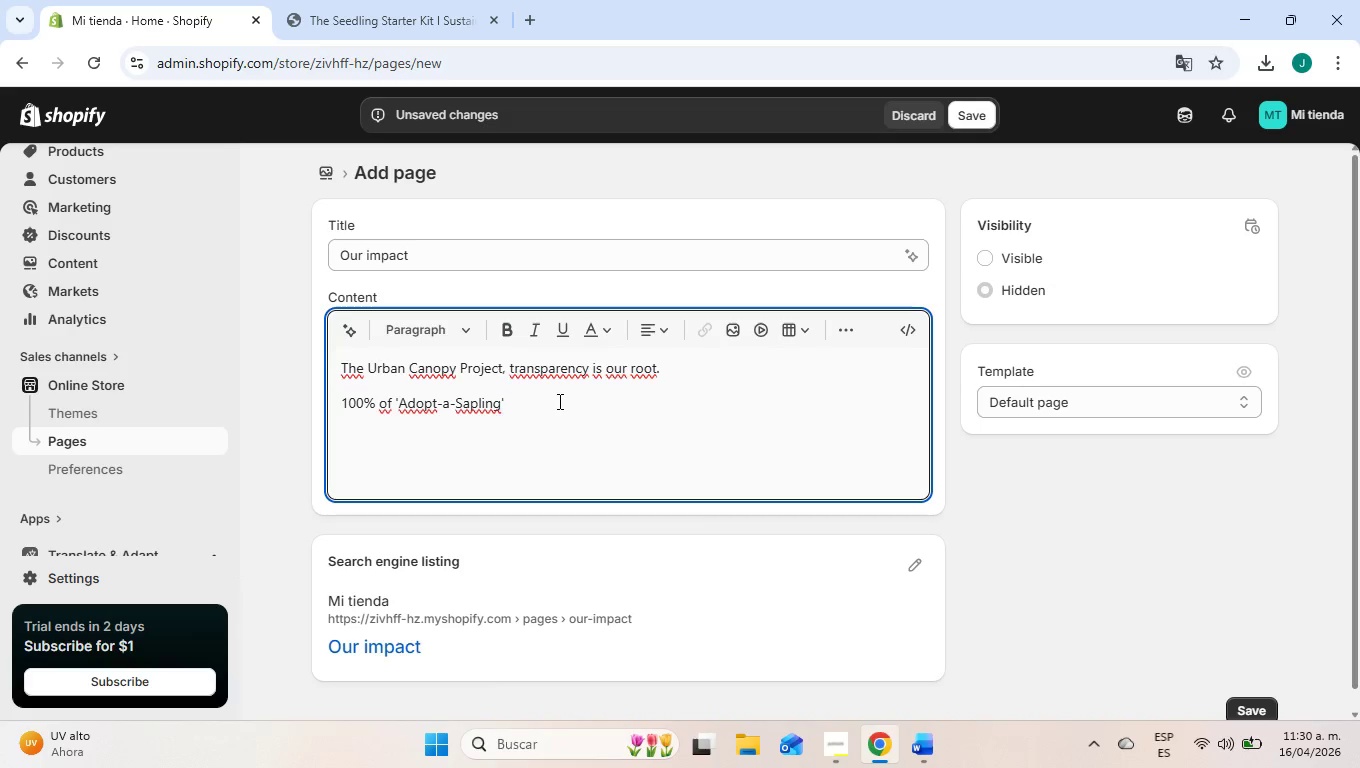 
type( donations and 20% of physical product sales fo )
key(Backspace)
key(Backspace)
type(g)
key(Backspace)
key(Backspace)
type(go directlr)
key(Backspace)
type(y toware)
key(Backspace)
key(Backspace)
type(a)
key(Backspace)
type(rd purchasing aplings, organic g)
key(Backspace)
type(fertilizer, and tools for your montly community planting event in urban areas.)
 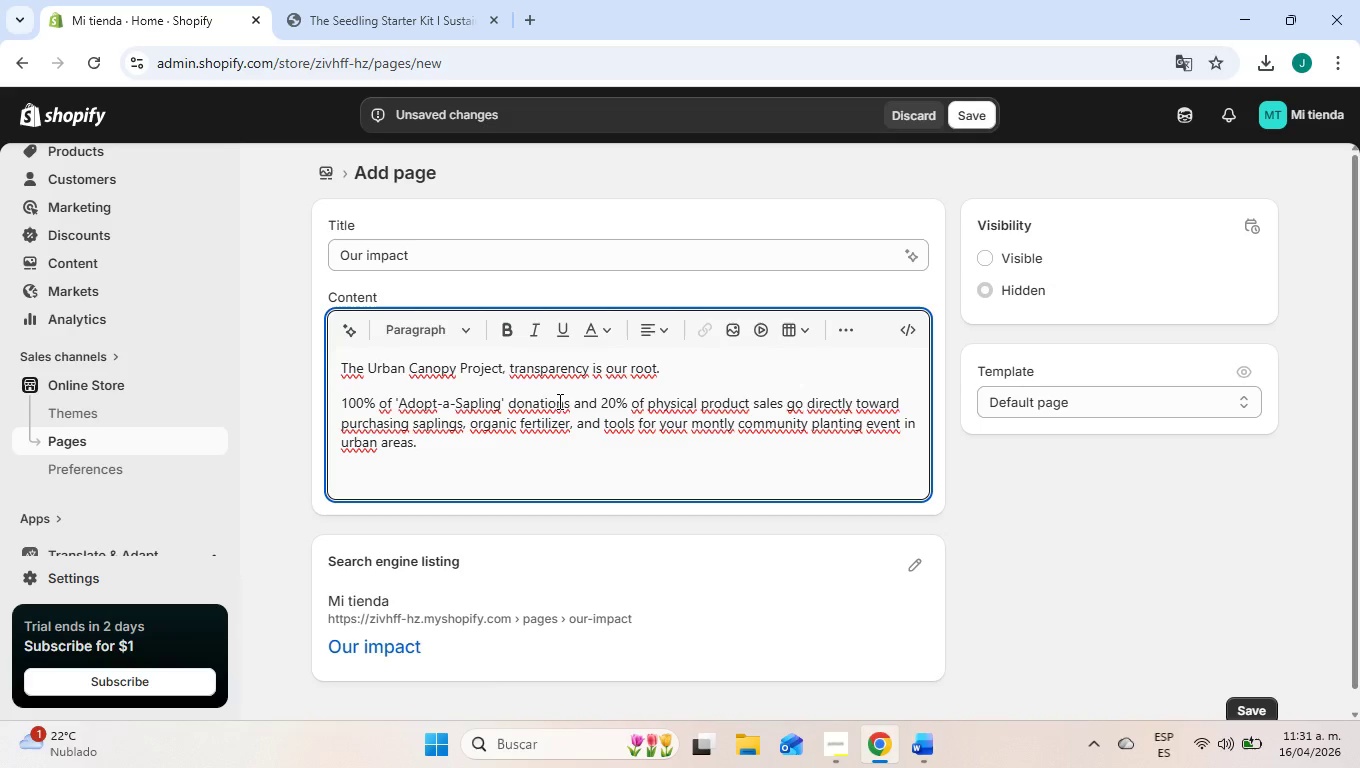 
wait(6.19)
 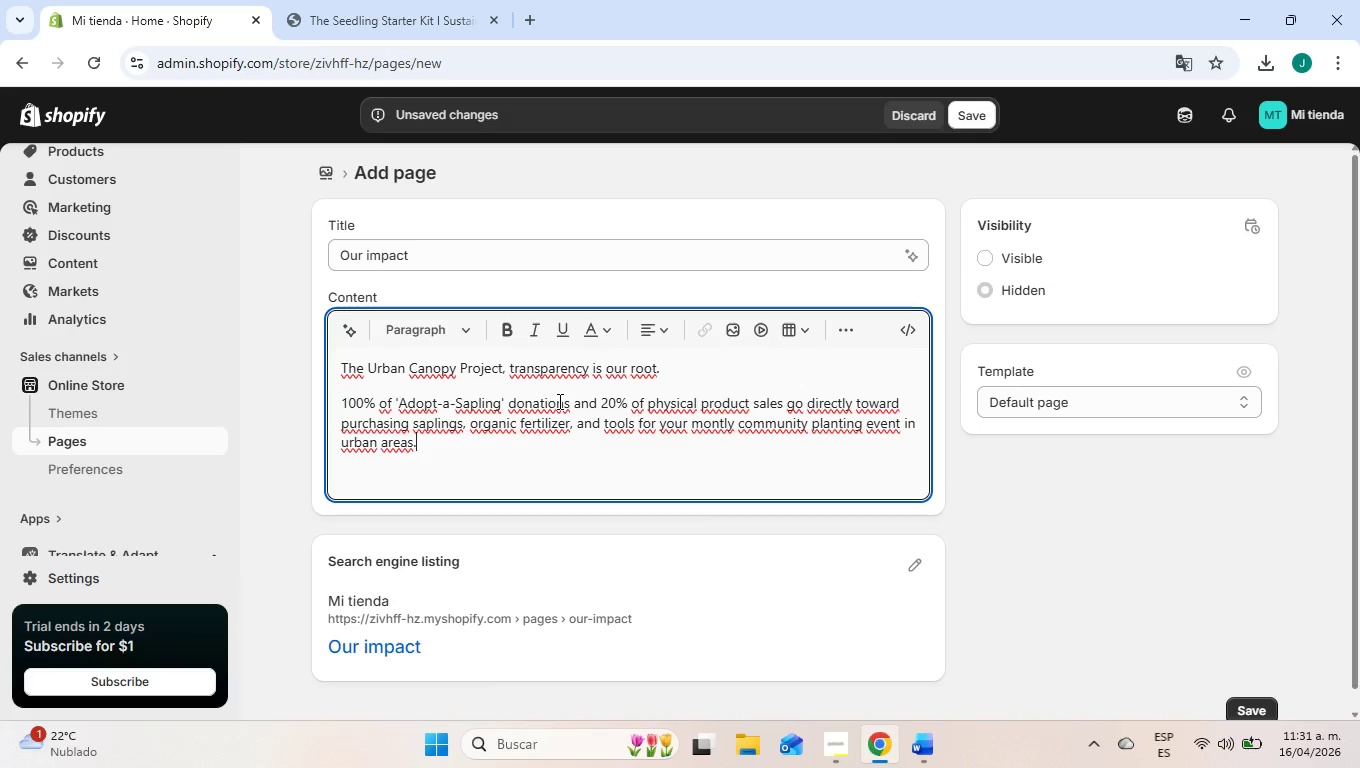 
left_click([1010, 506])
 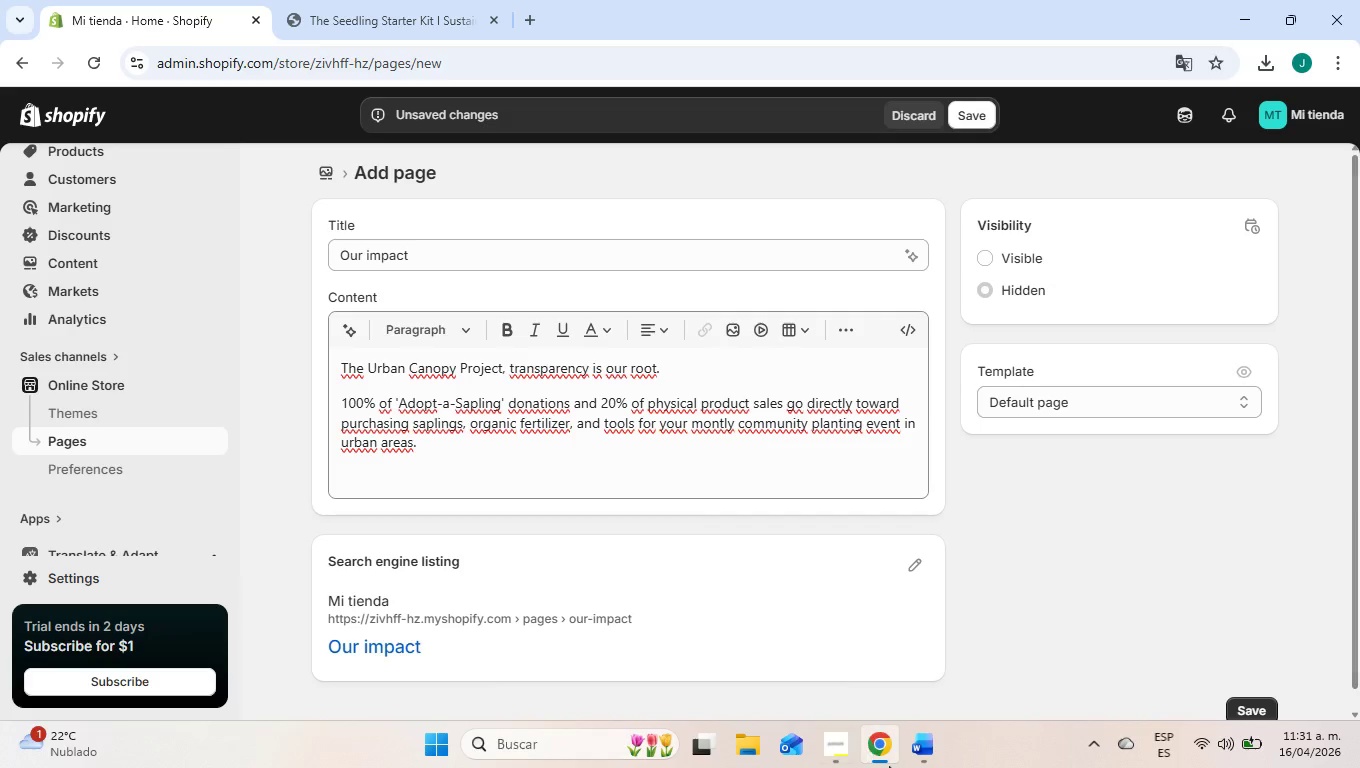 
left_click([885, 749])
 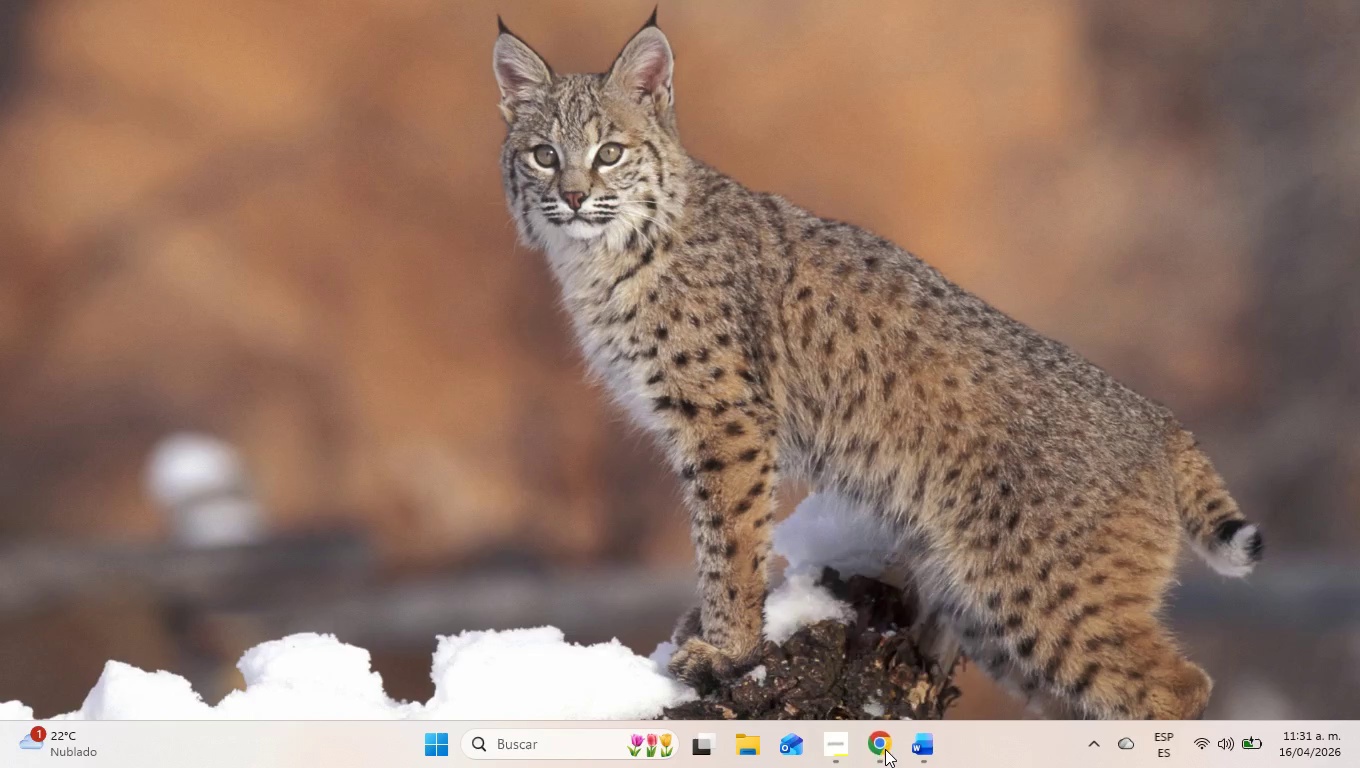 
left_click([885, 749])
 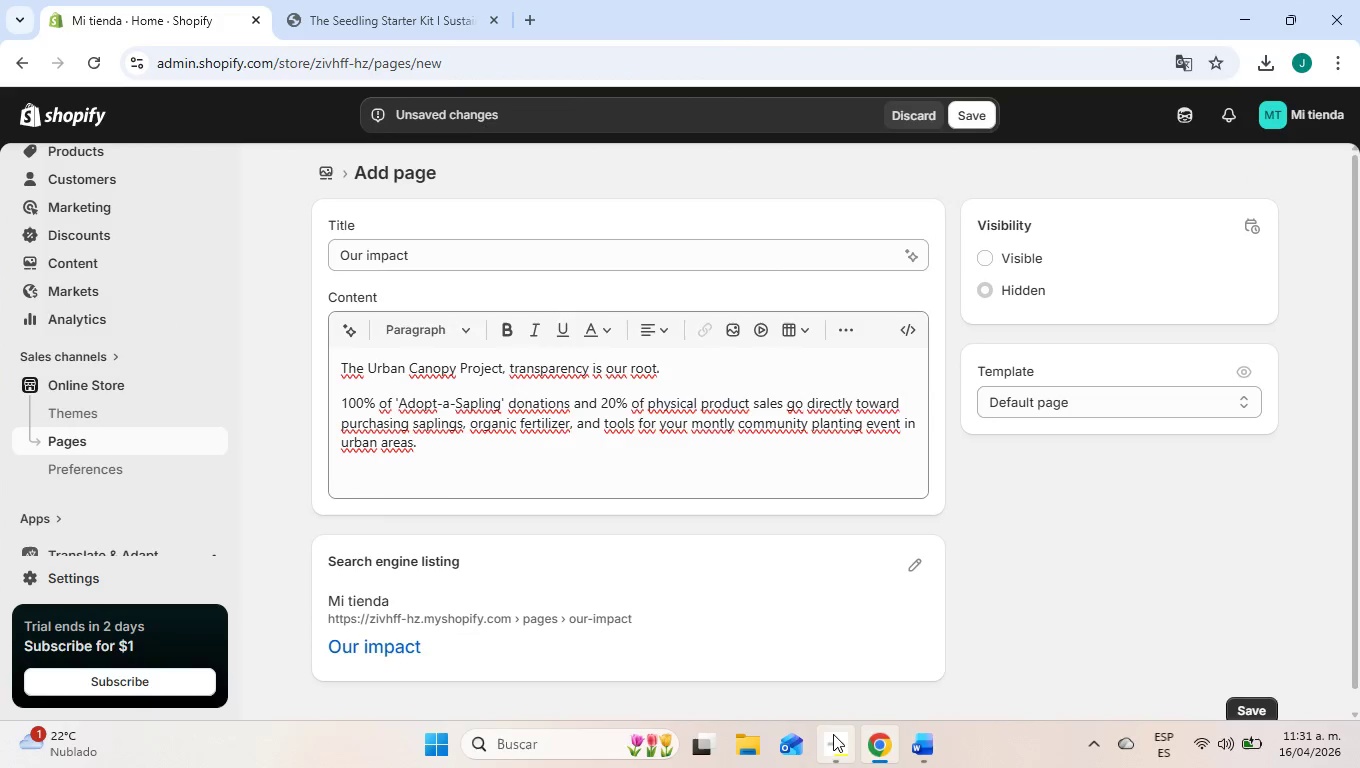 
left_click([832, 733])